 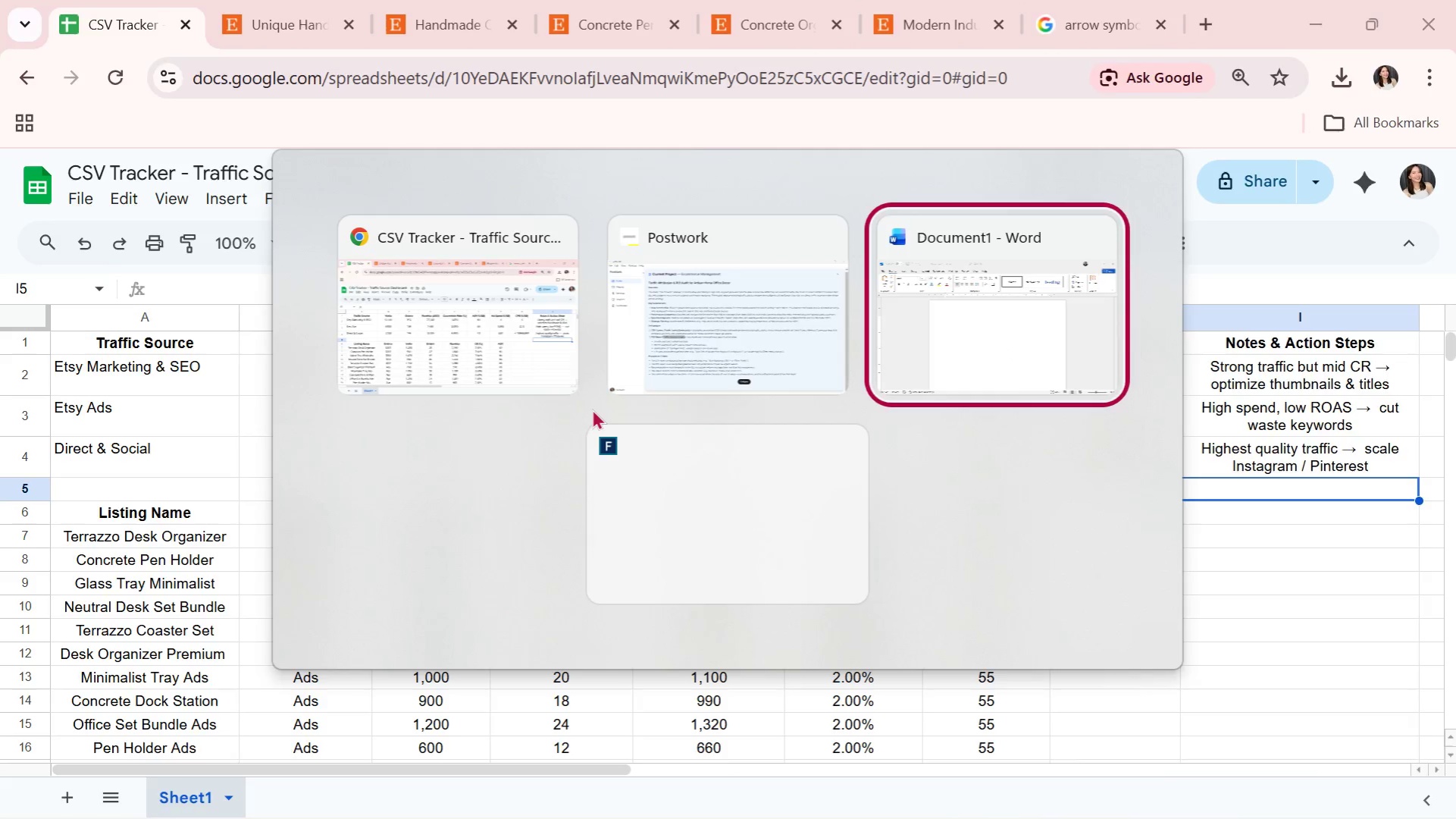 
right_click([446, 364])
 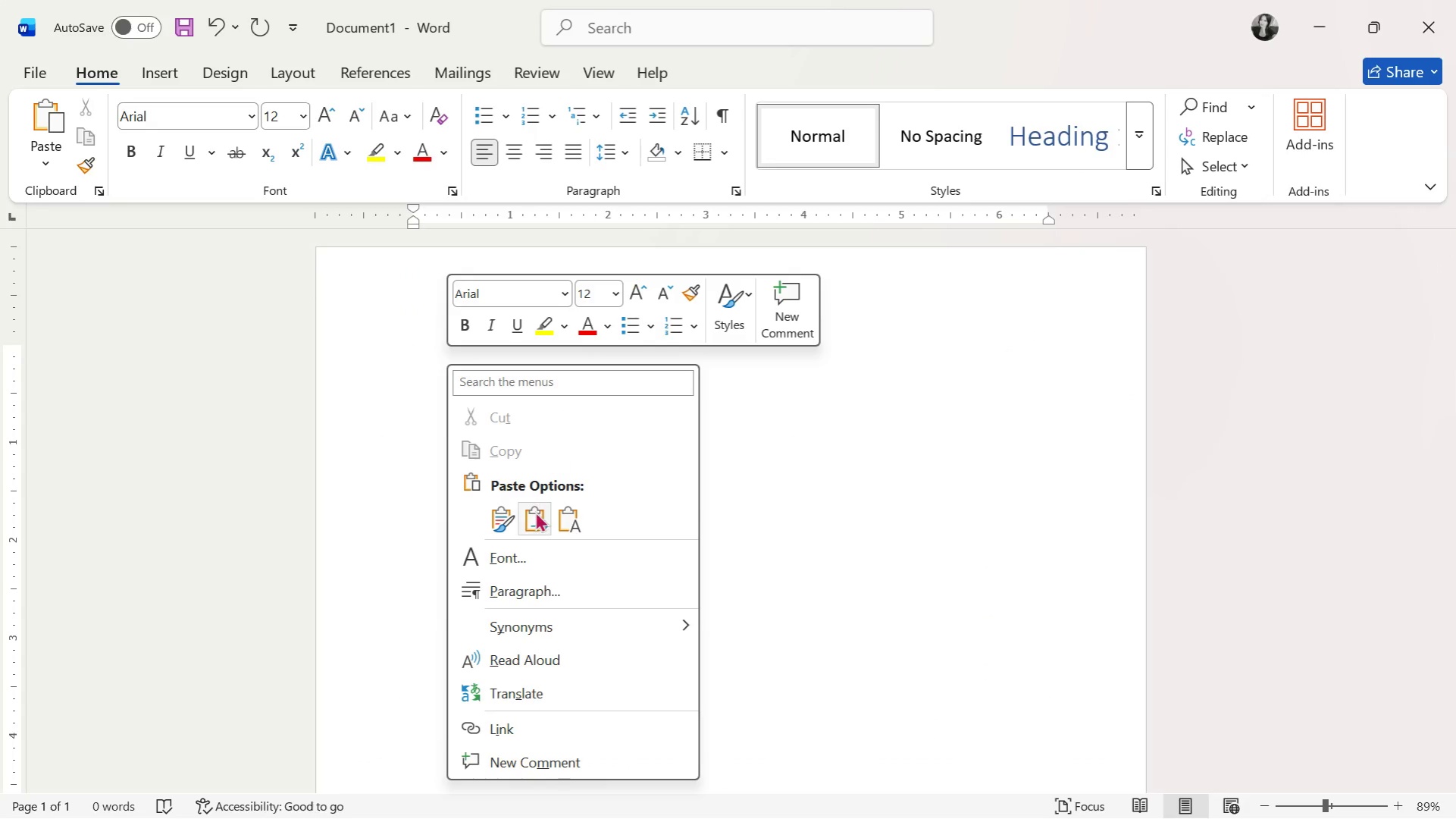 
left_click([559, 513])
 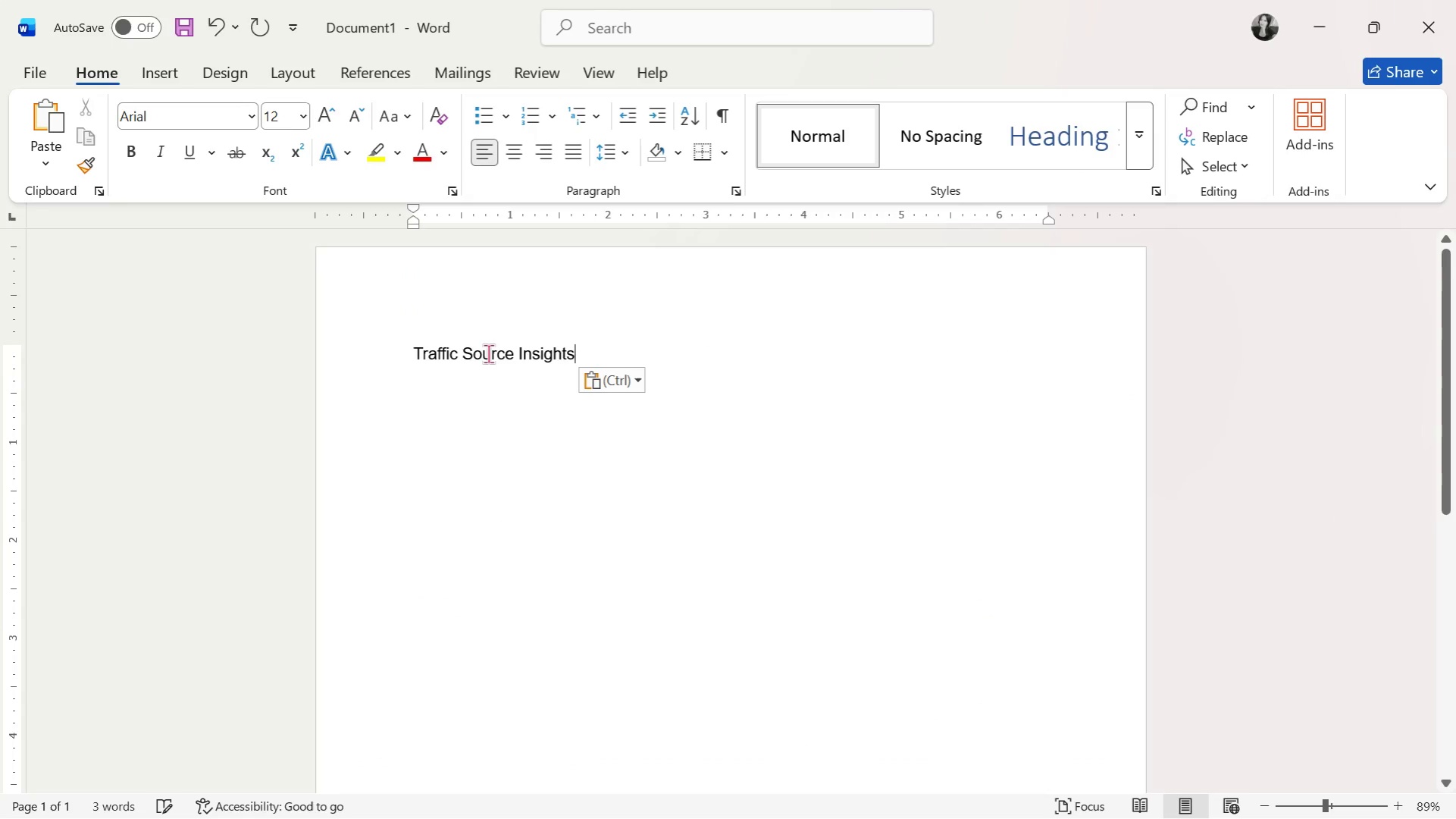 
double_click([488, 353])
 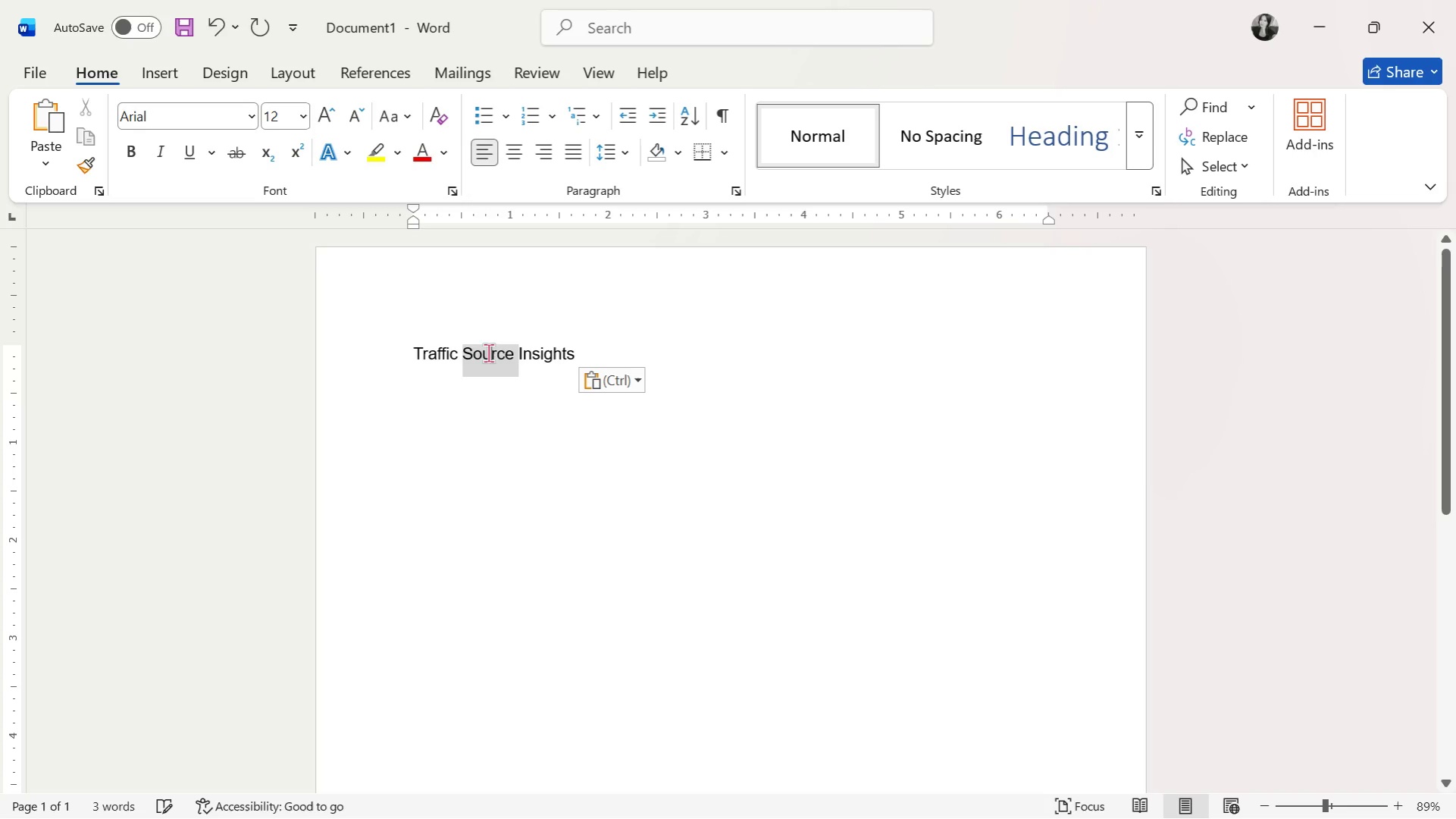 
triple_click([488, 353])
 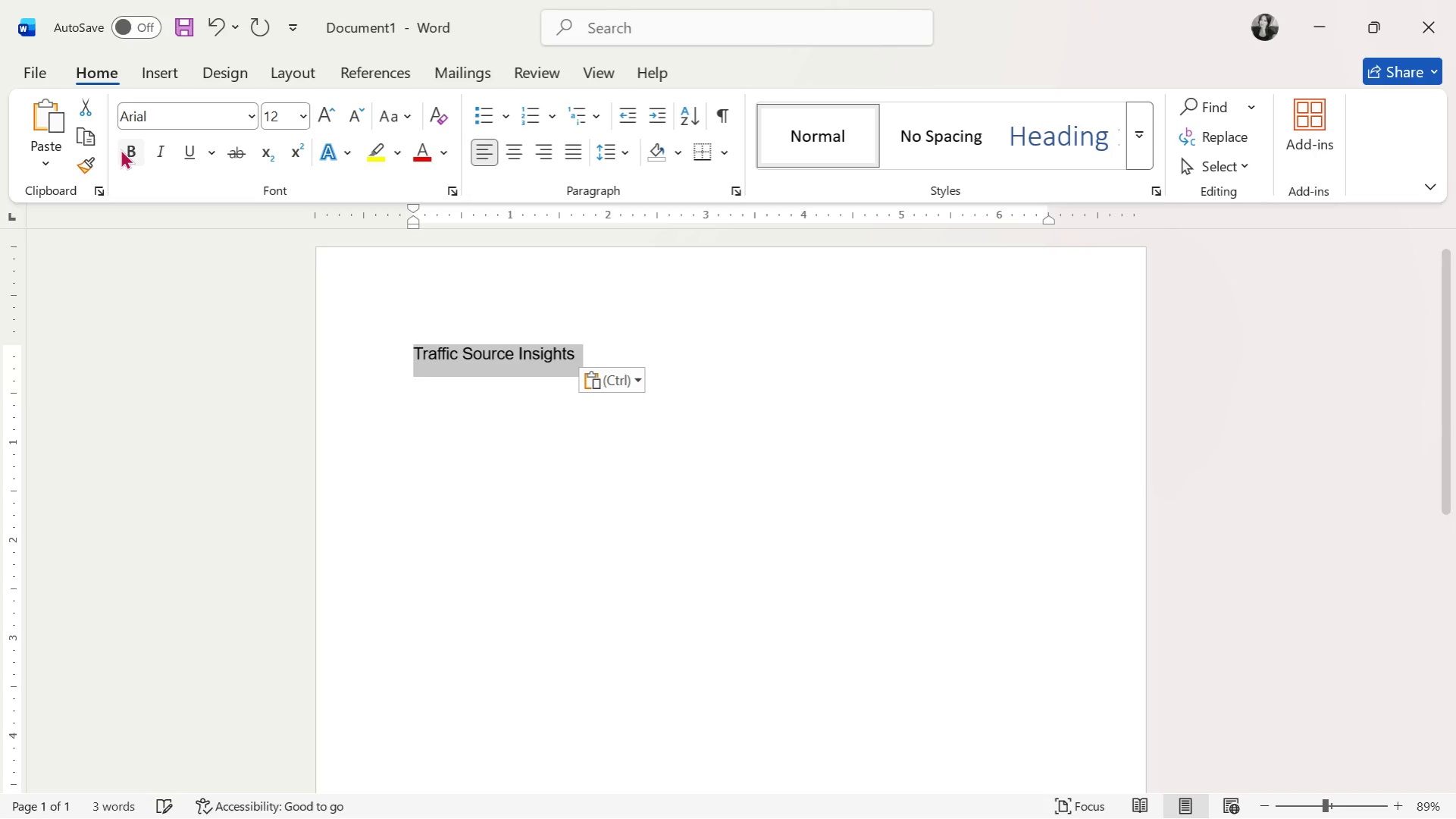 
left_click([124, 149])
 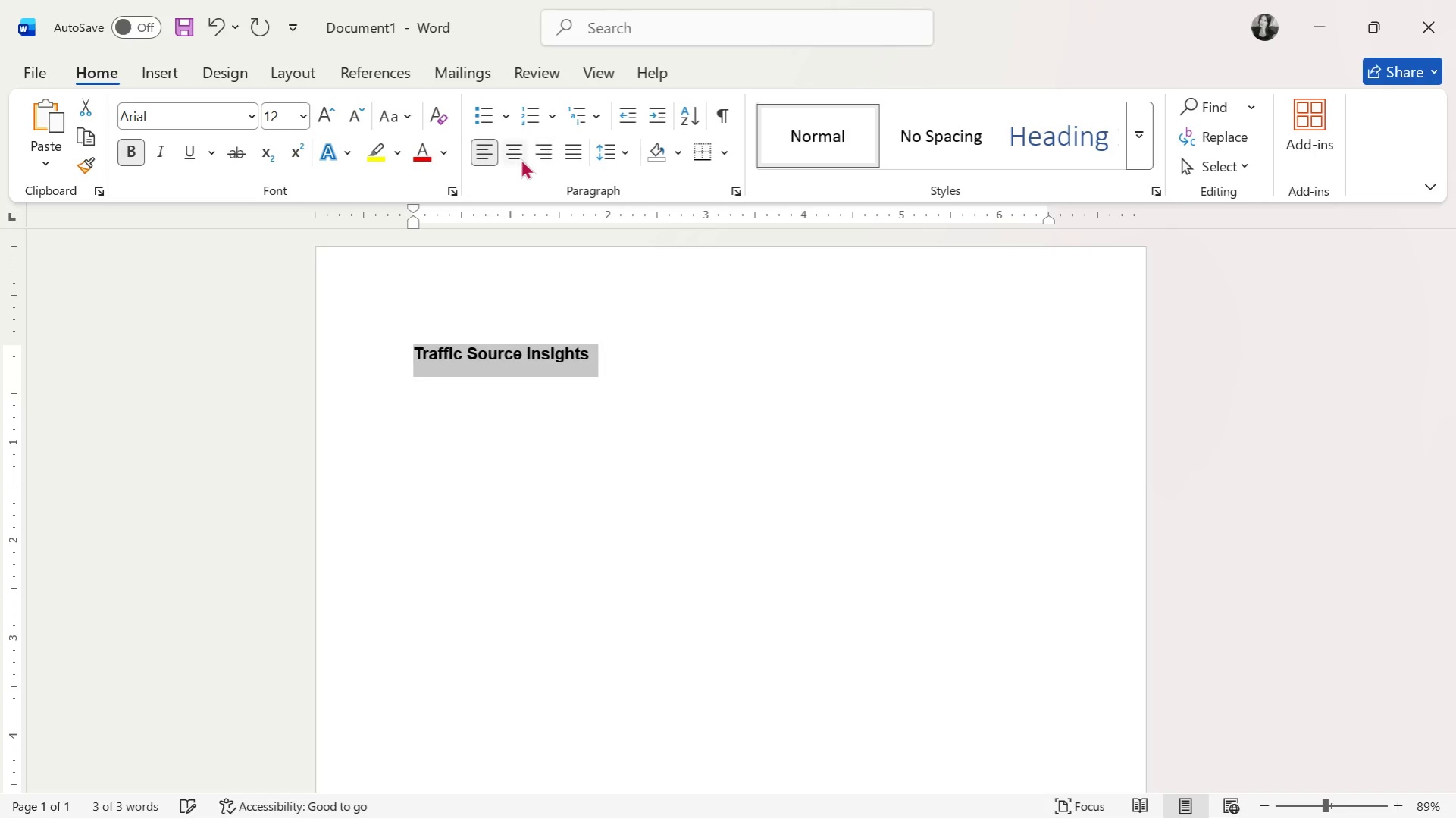 
left_click([517, 158])
 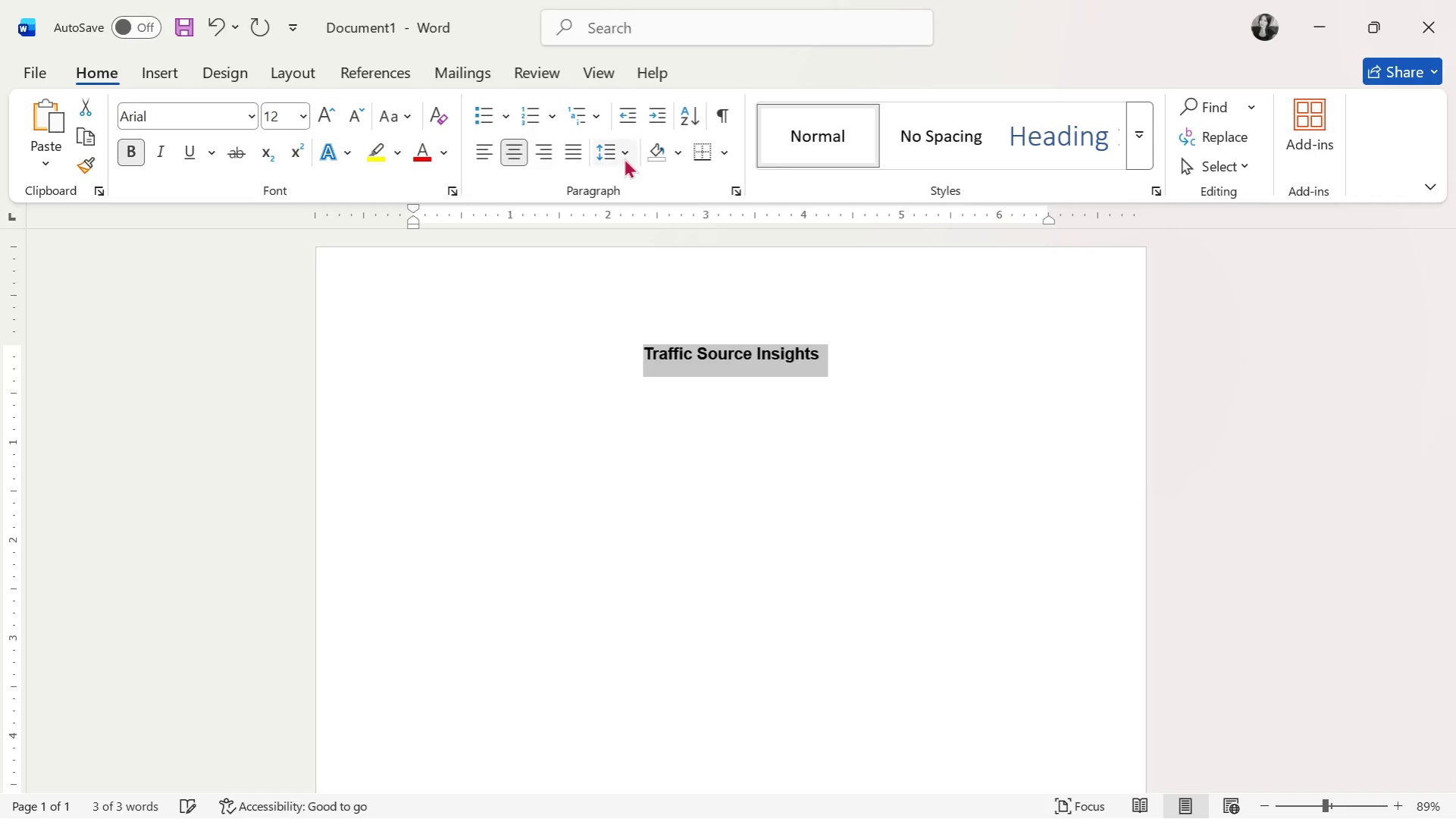 
left_click([622, 155])
 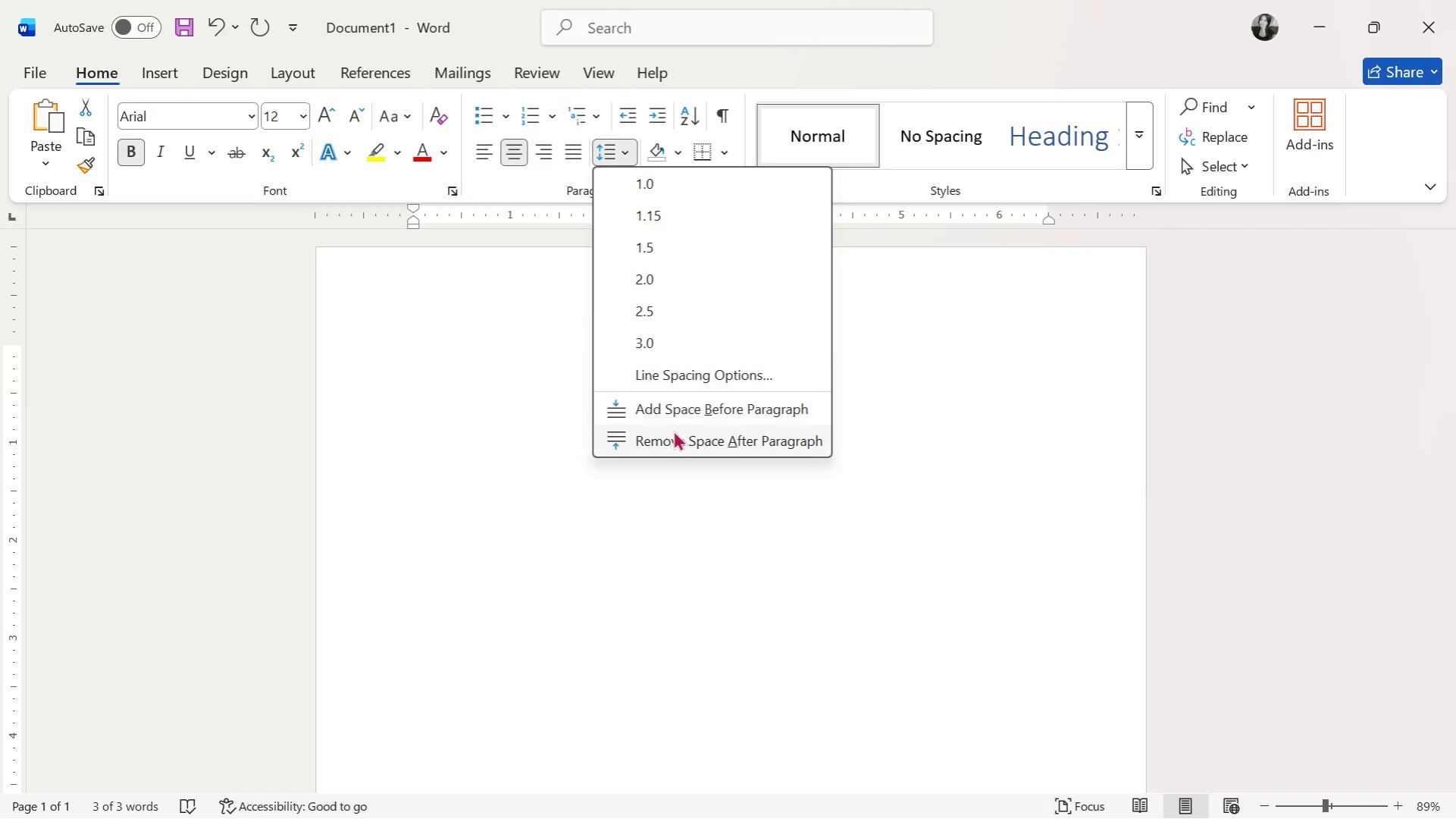 
left_click([673, 431])
 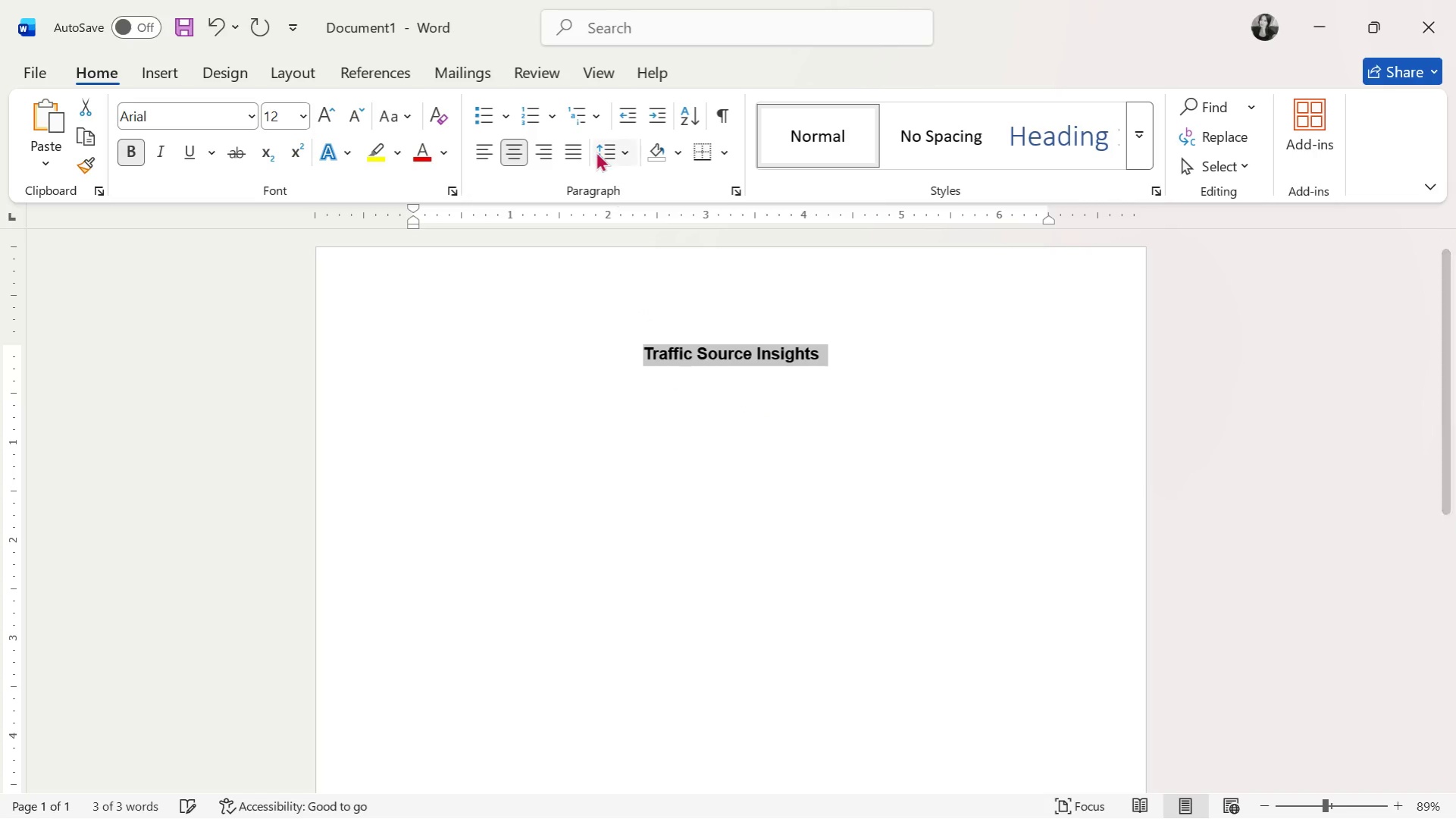 
left_click([608, 151])
 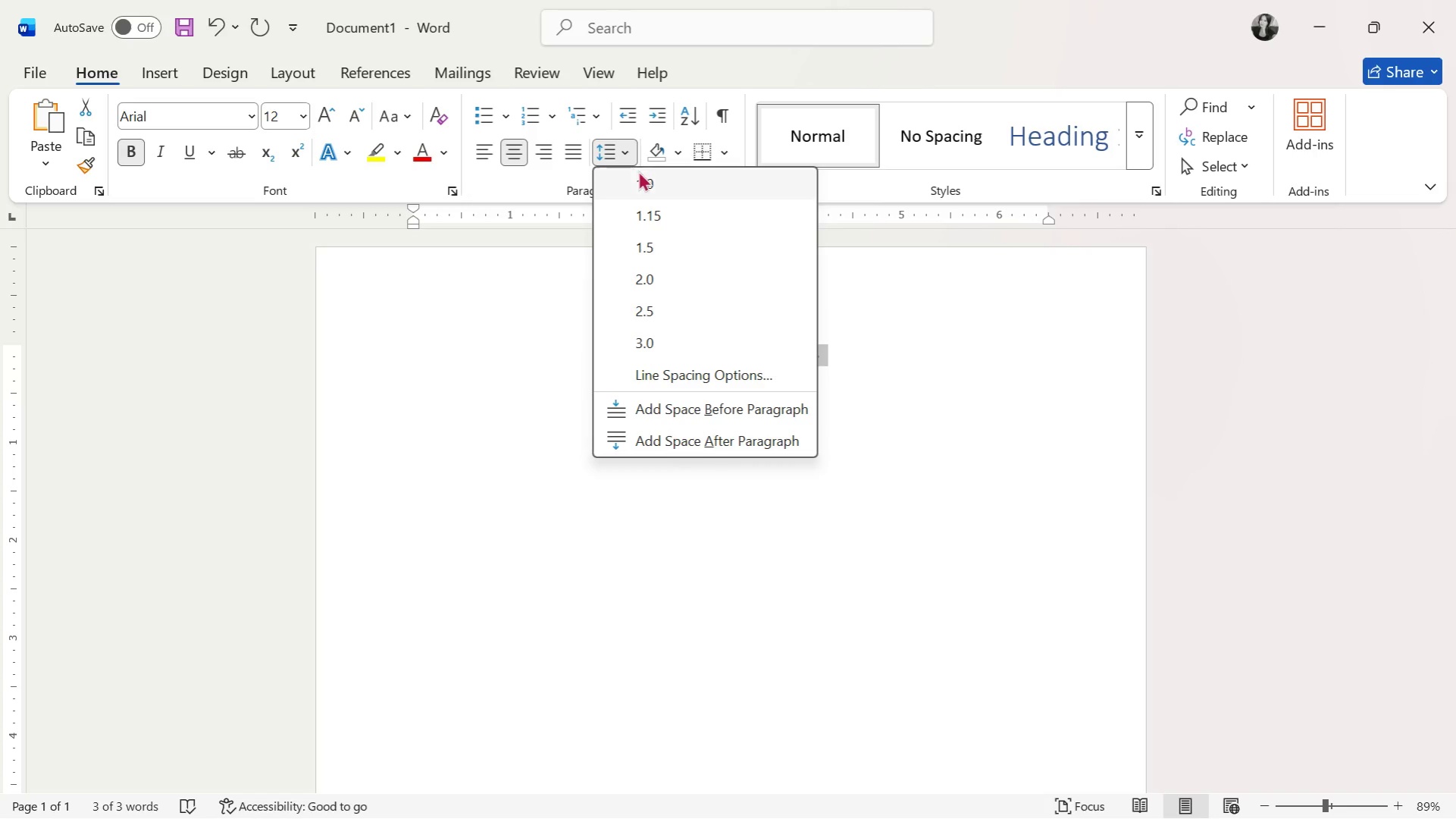 
double_click([649, 179])
 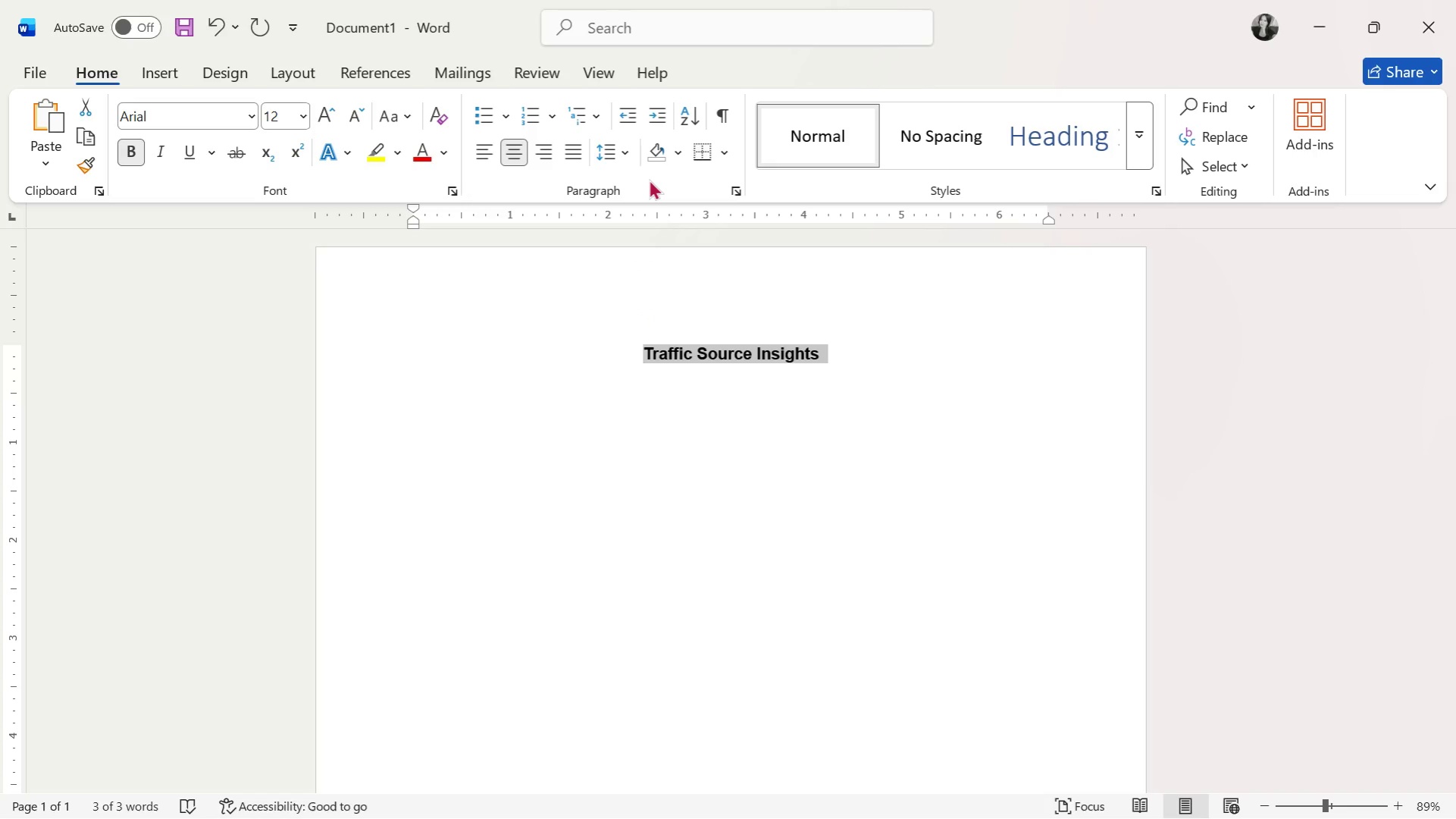 
wait(50.34)
 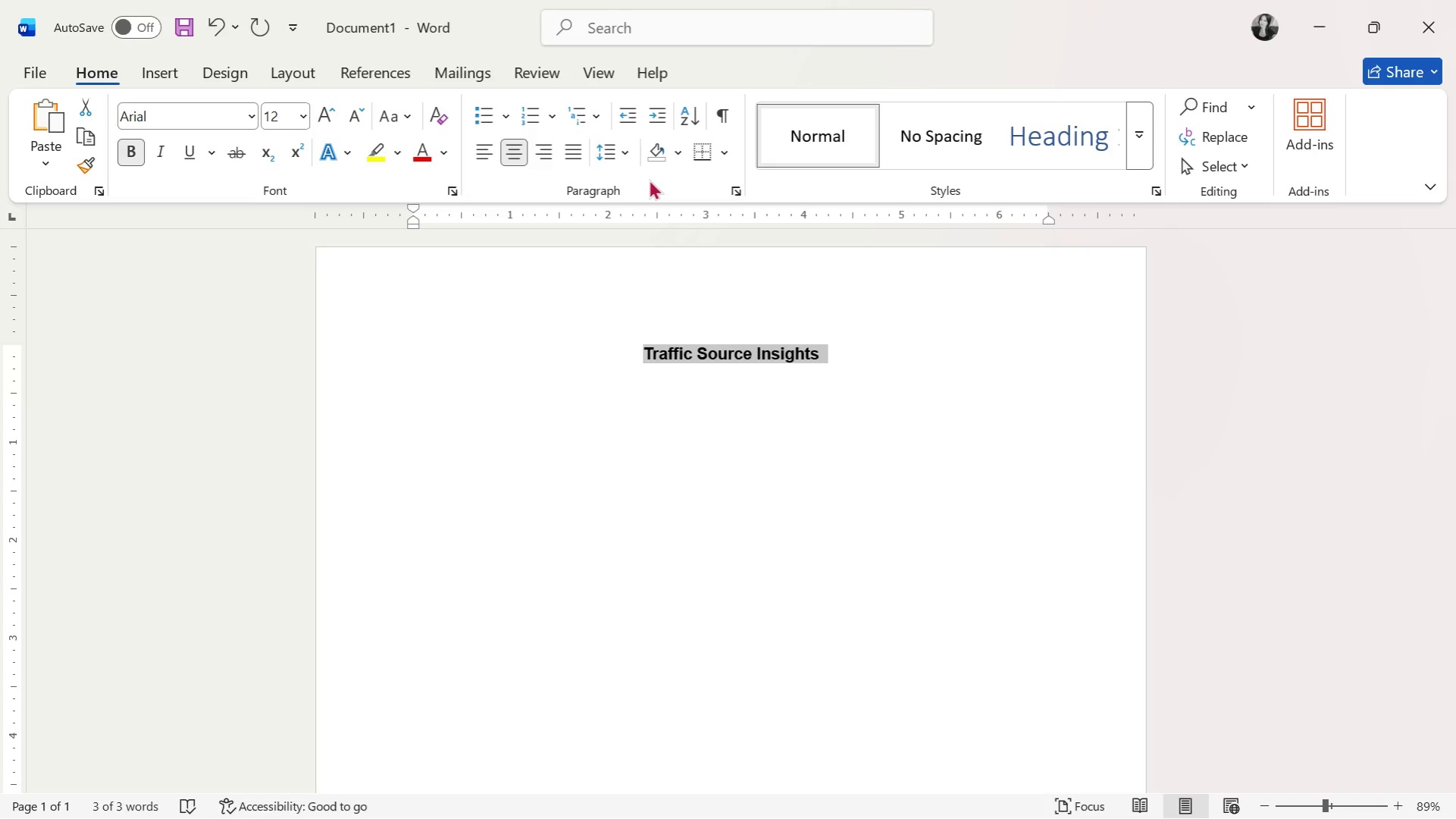 
left_click([825, 348])
 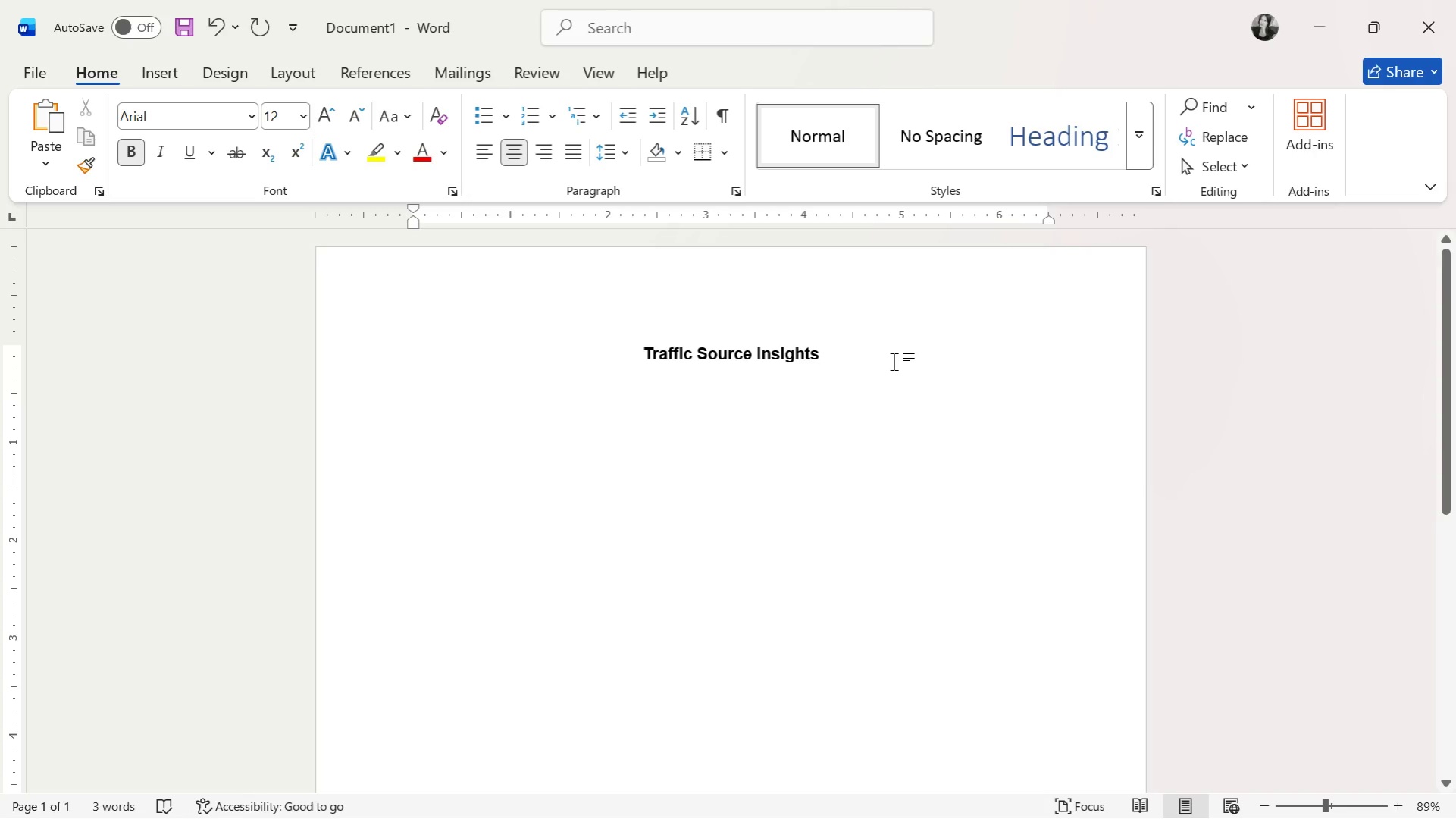 
key(Enter)
 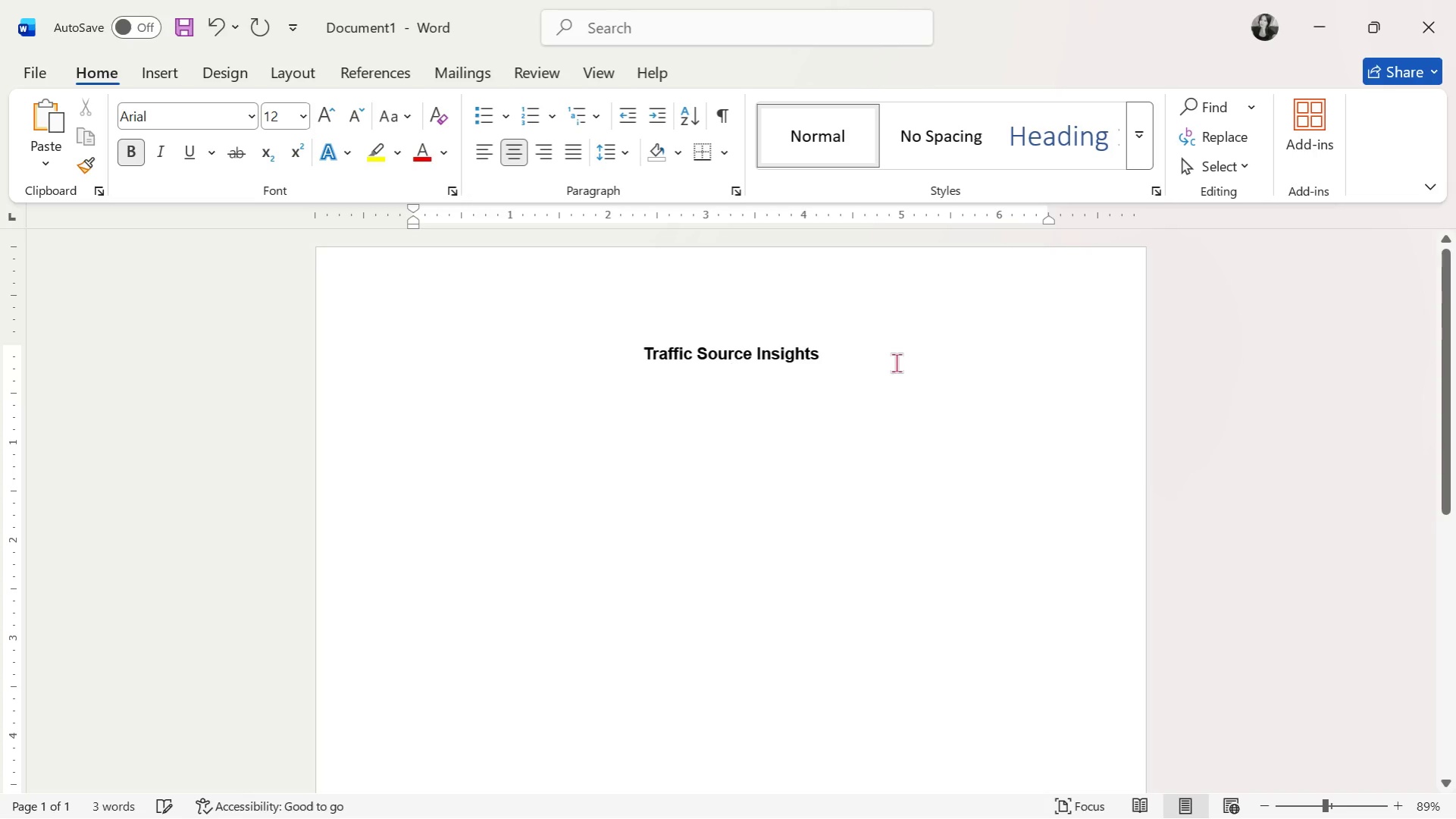 
key(Backspace)
 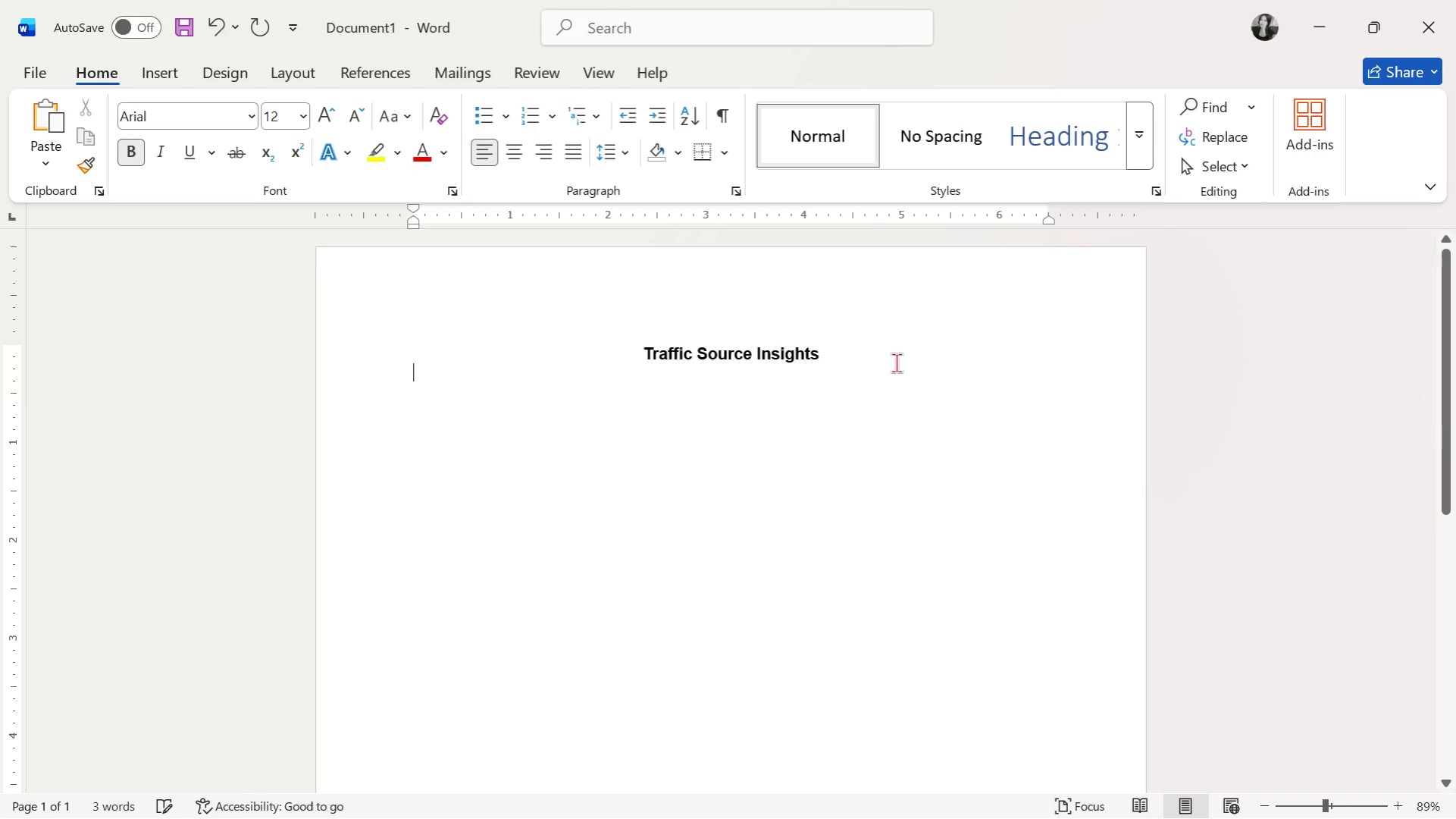 
key(Enter)
 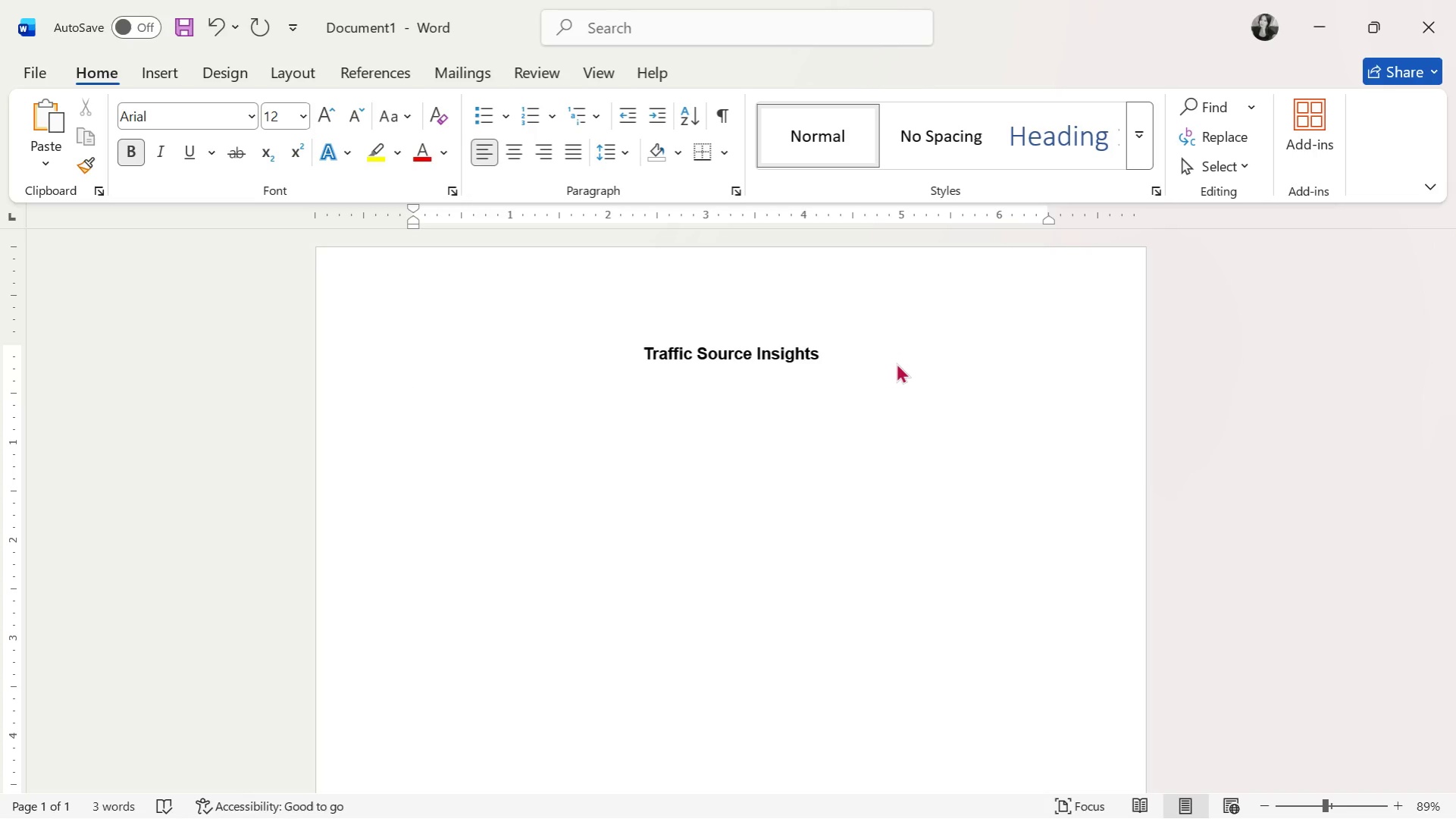 
hold_key(key=CapsLock, duration=0.5)
 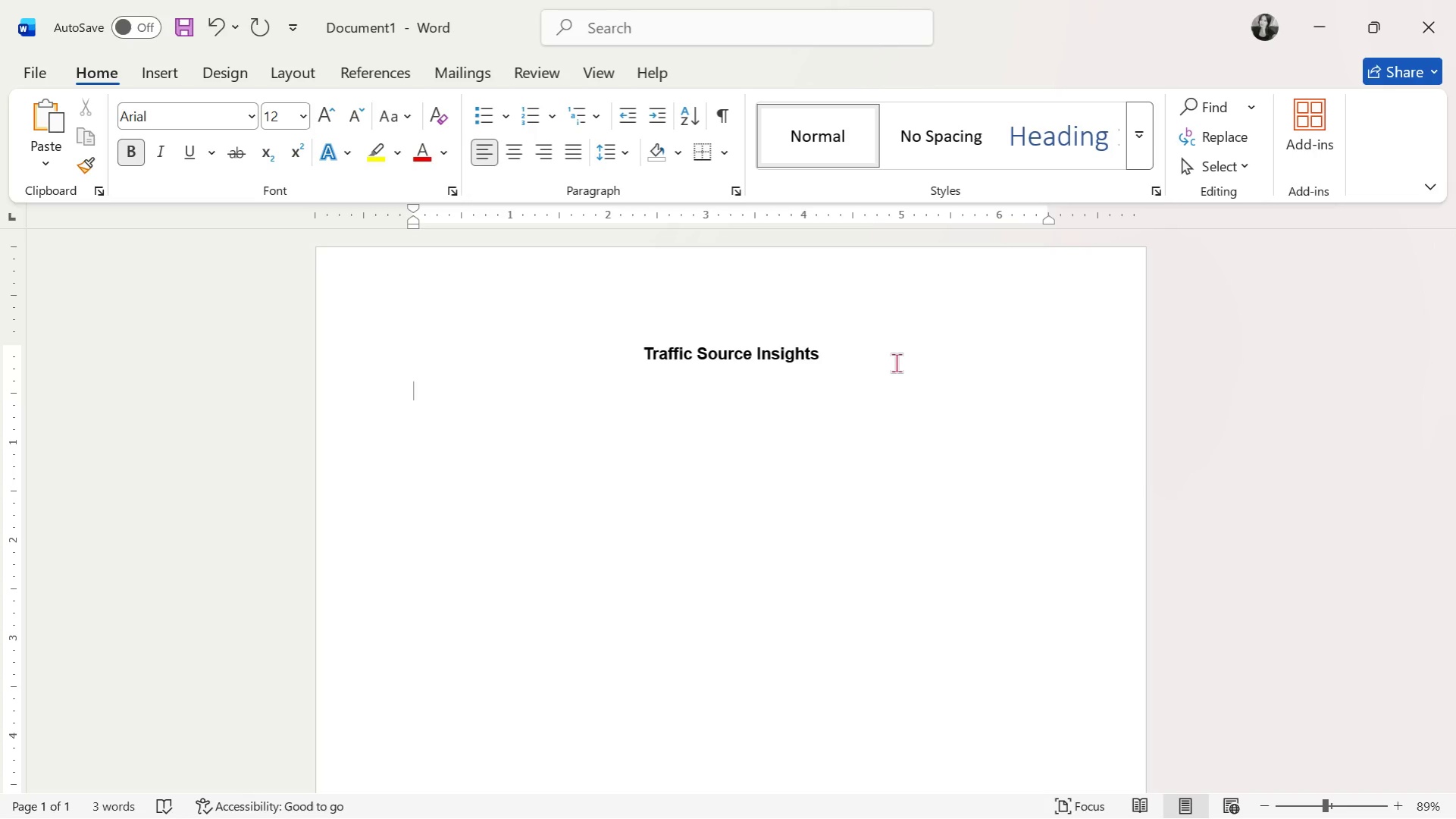 
key(Alt+Tab)
 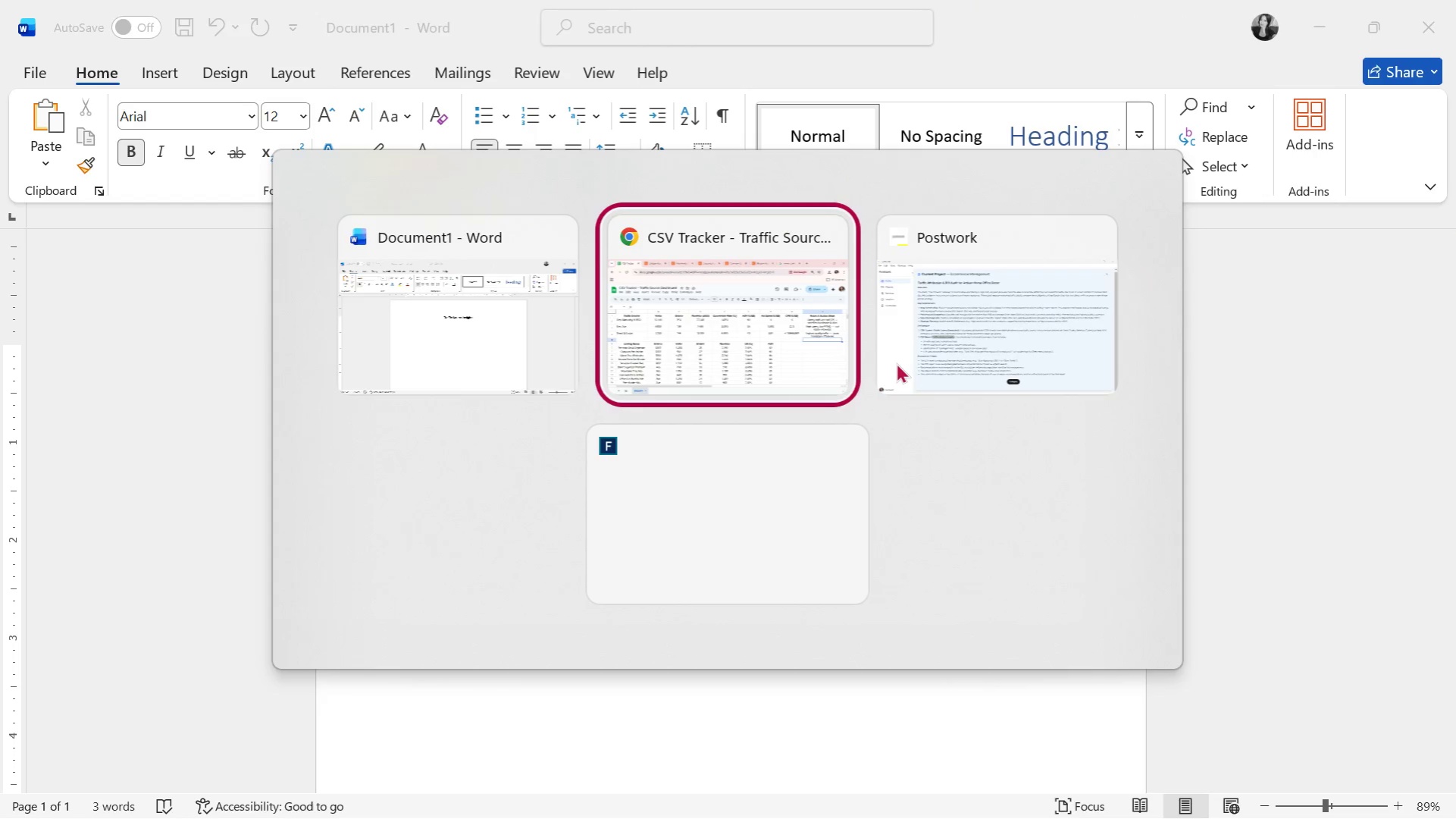 
key(Alt+Tab)